 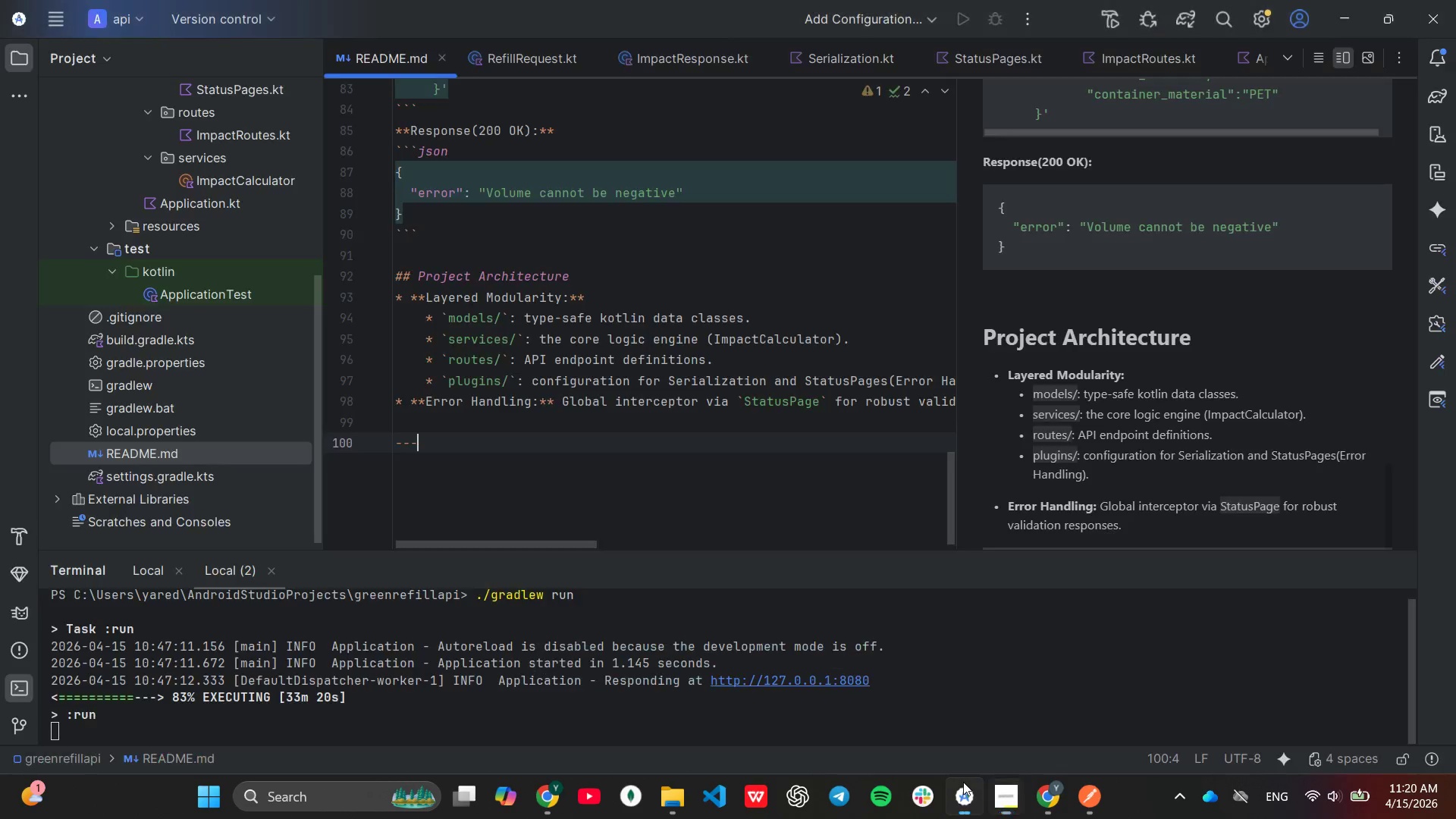 
scroll: coordinate [759, 698], scroll_direction: down, amount: 1.0
 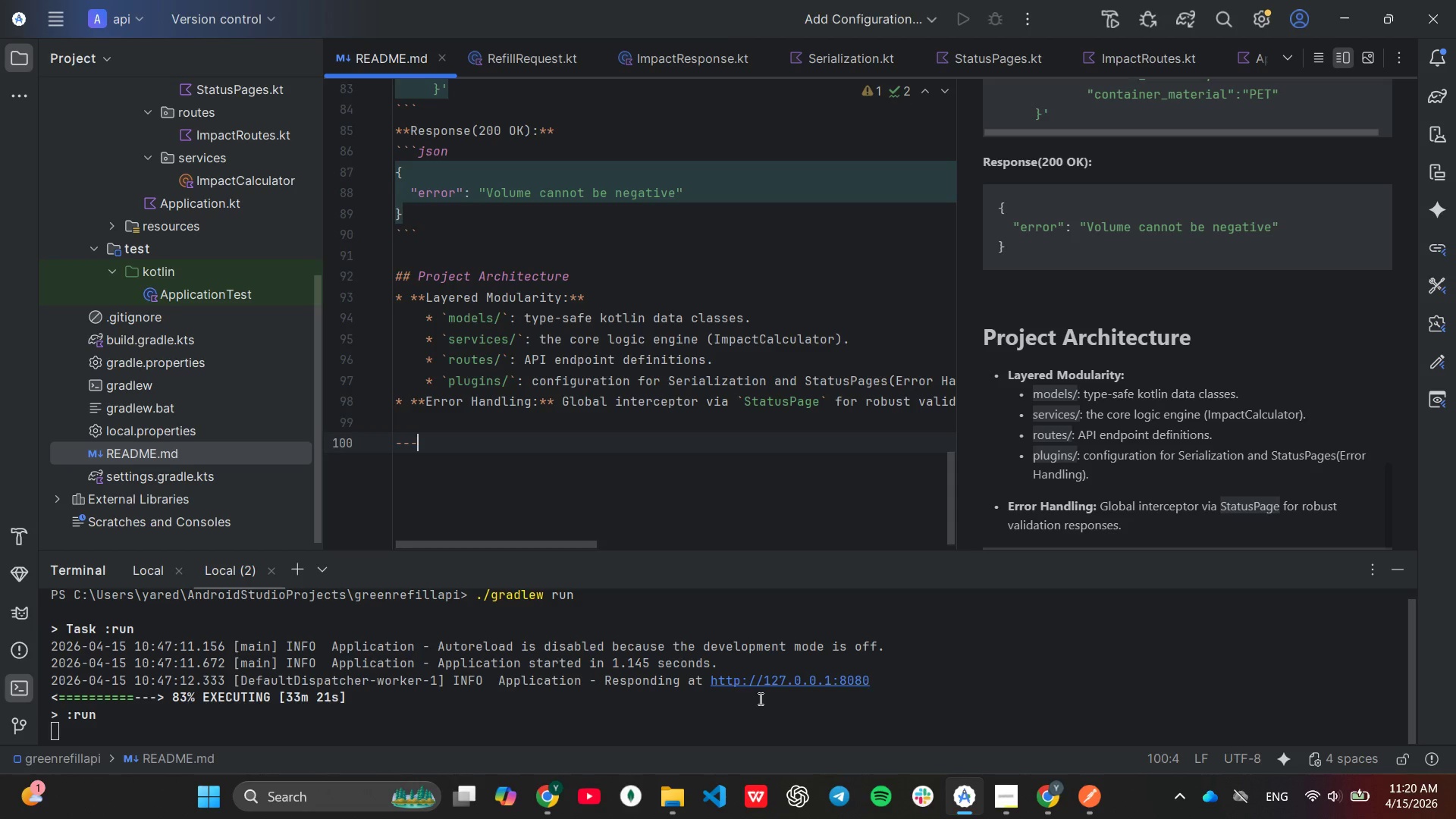 
key(Control+ControlLeft)
 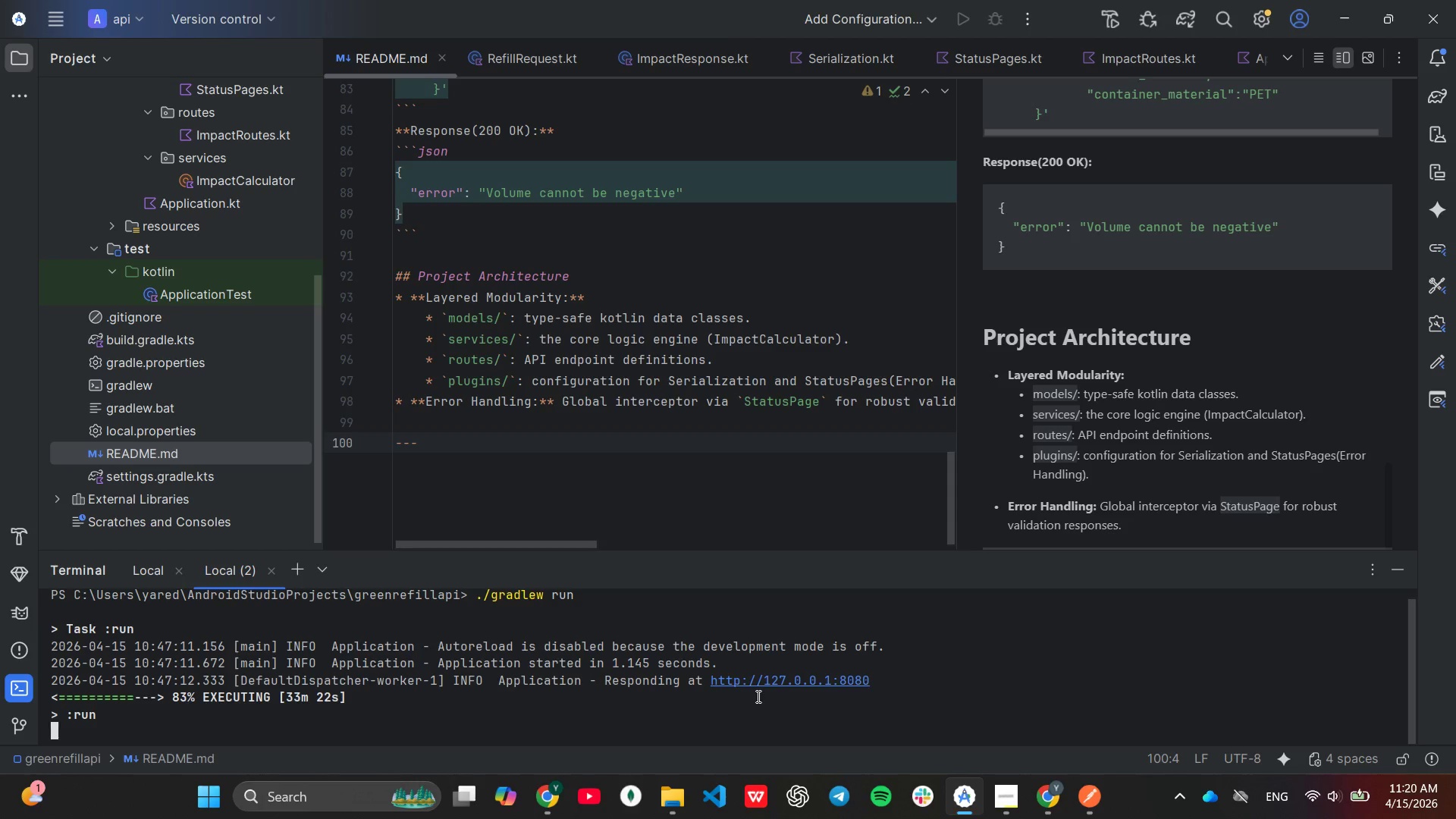 
key(Control+C)
 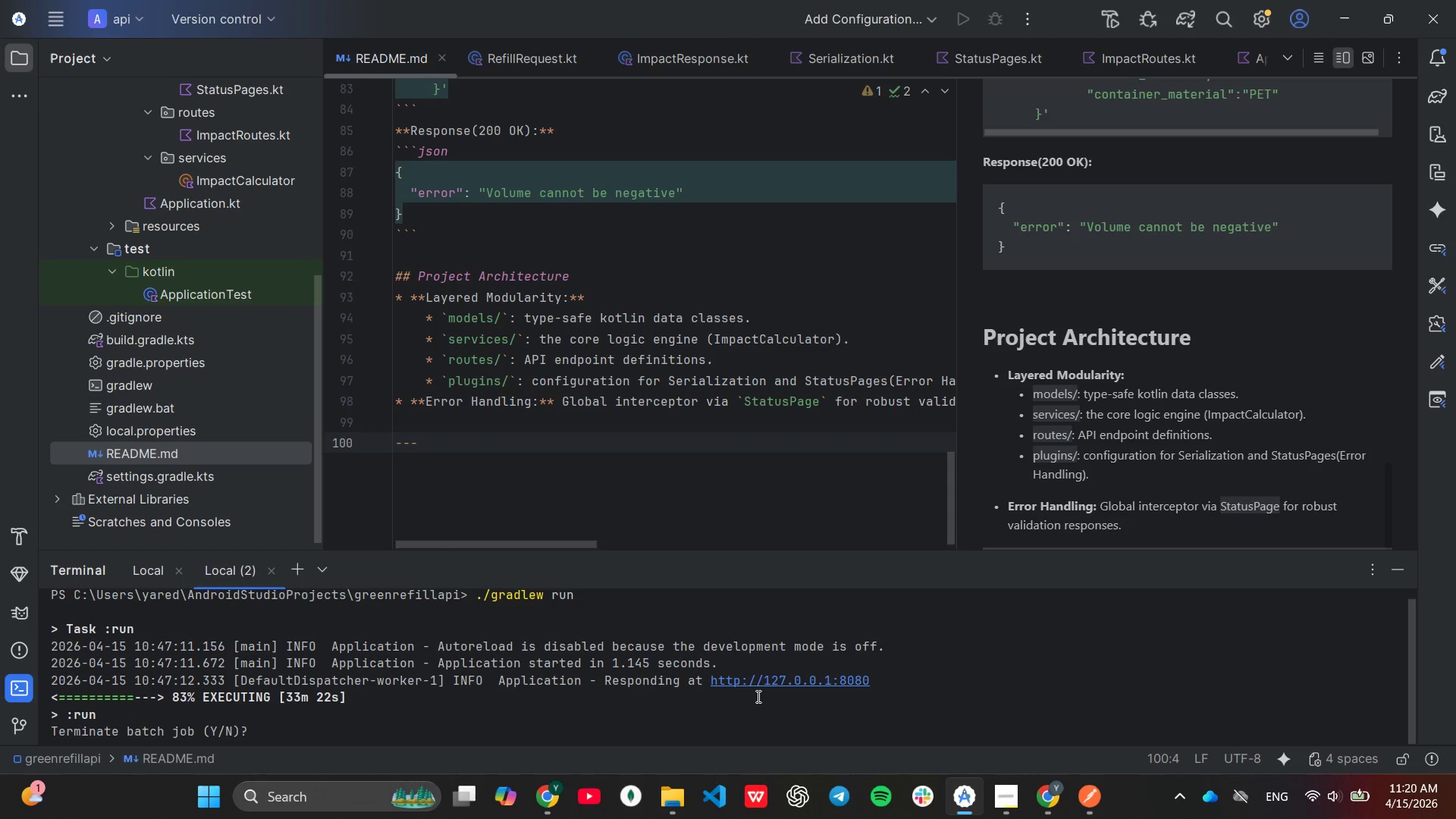 
key(Y)
 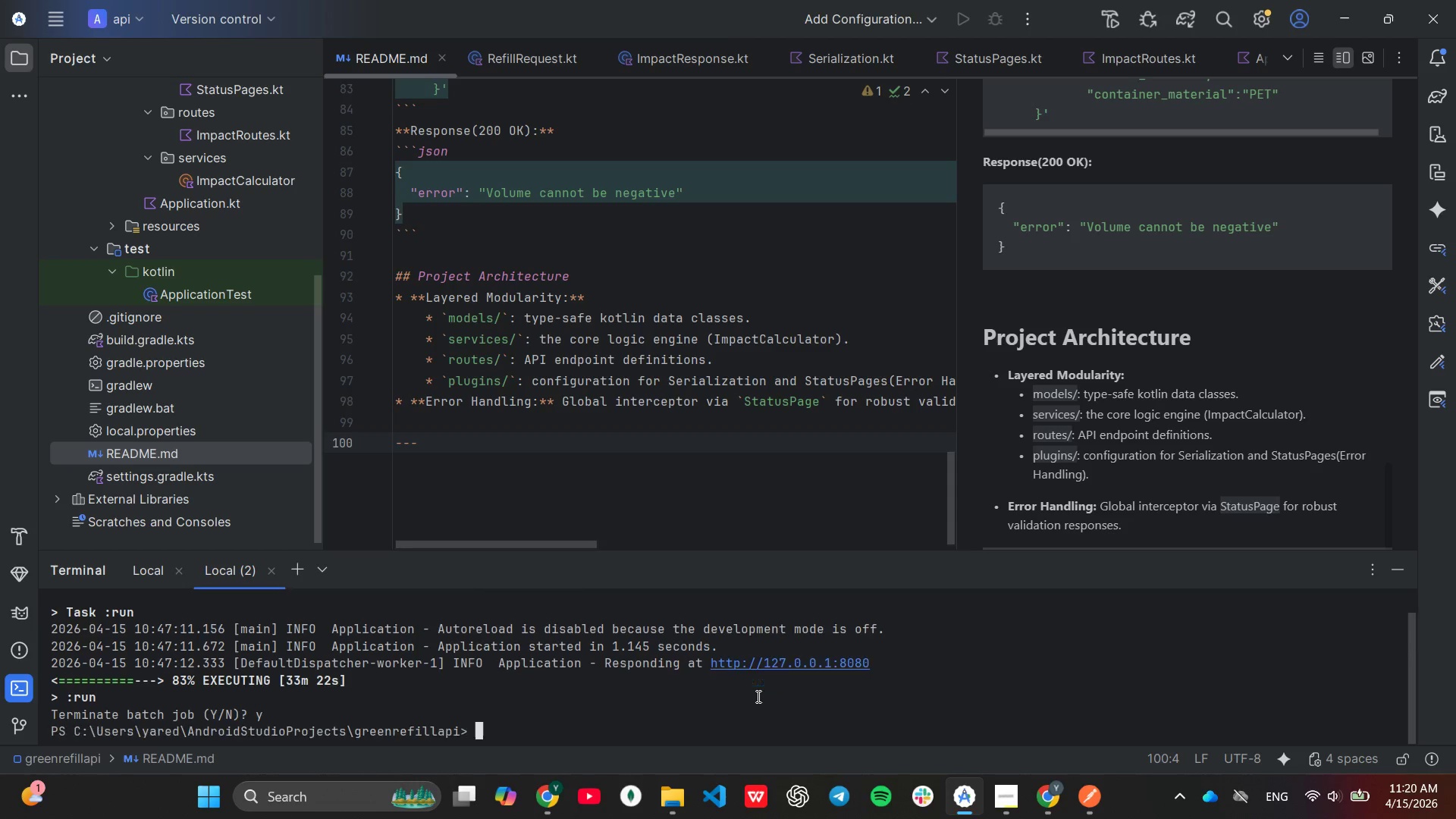 
key(Enter)
 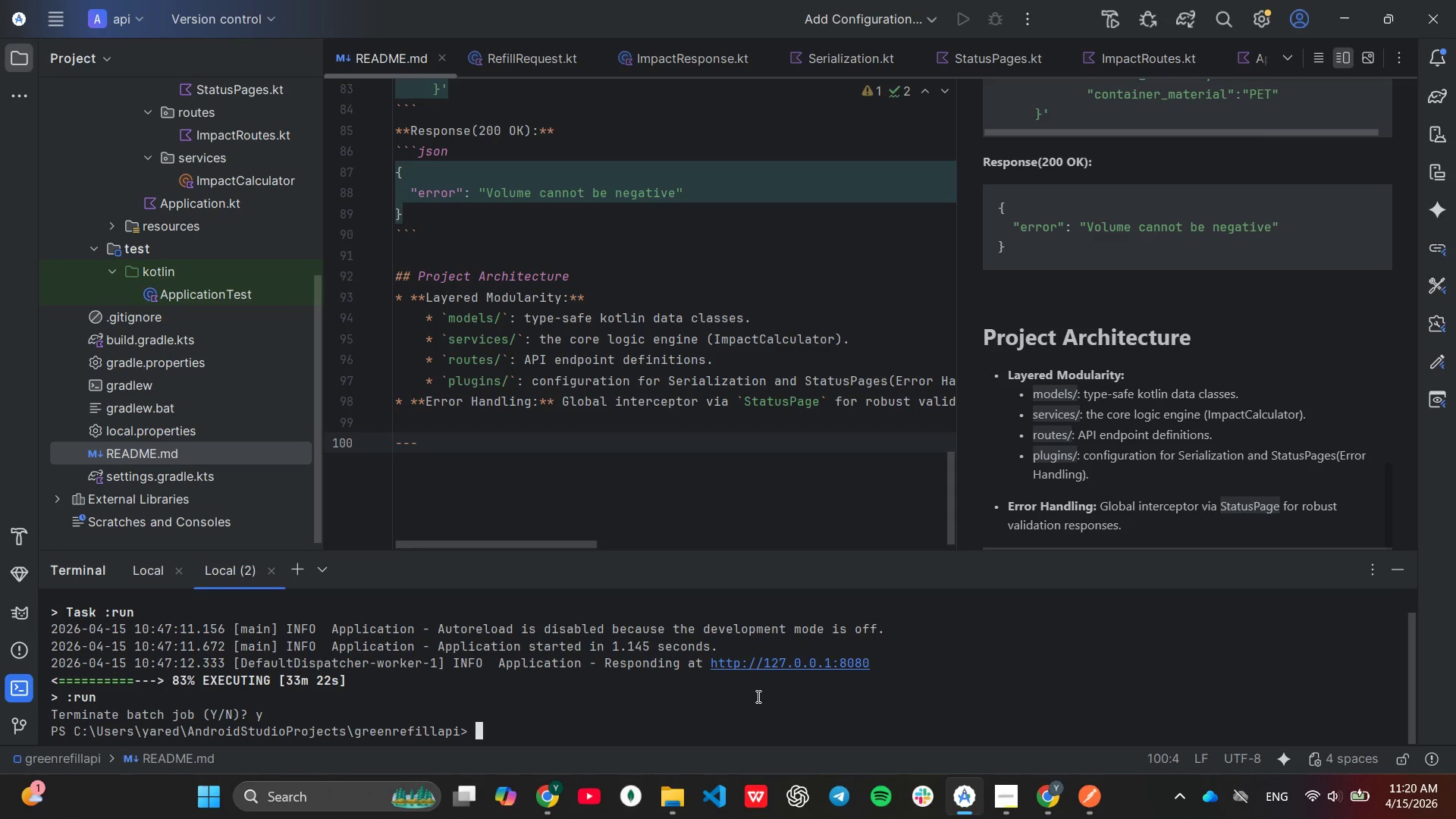 
key(ArrowUp)
 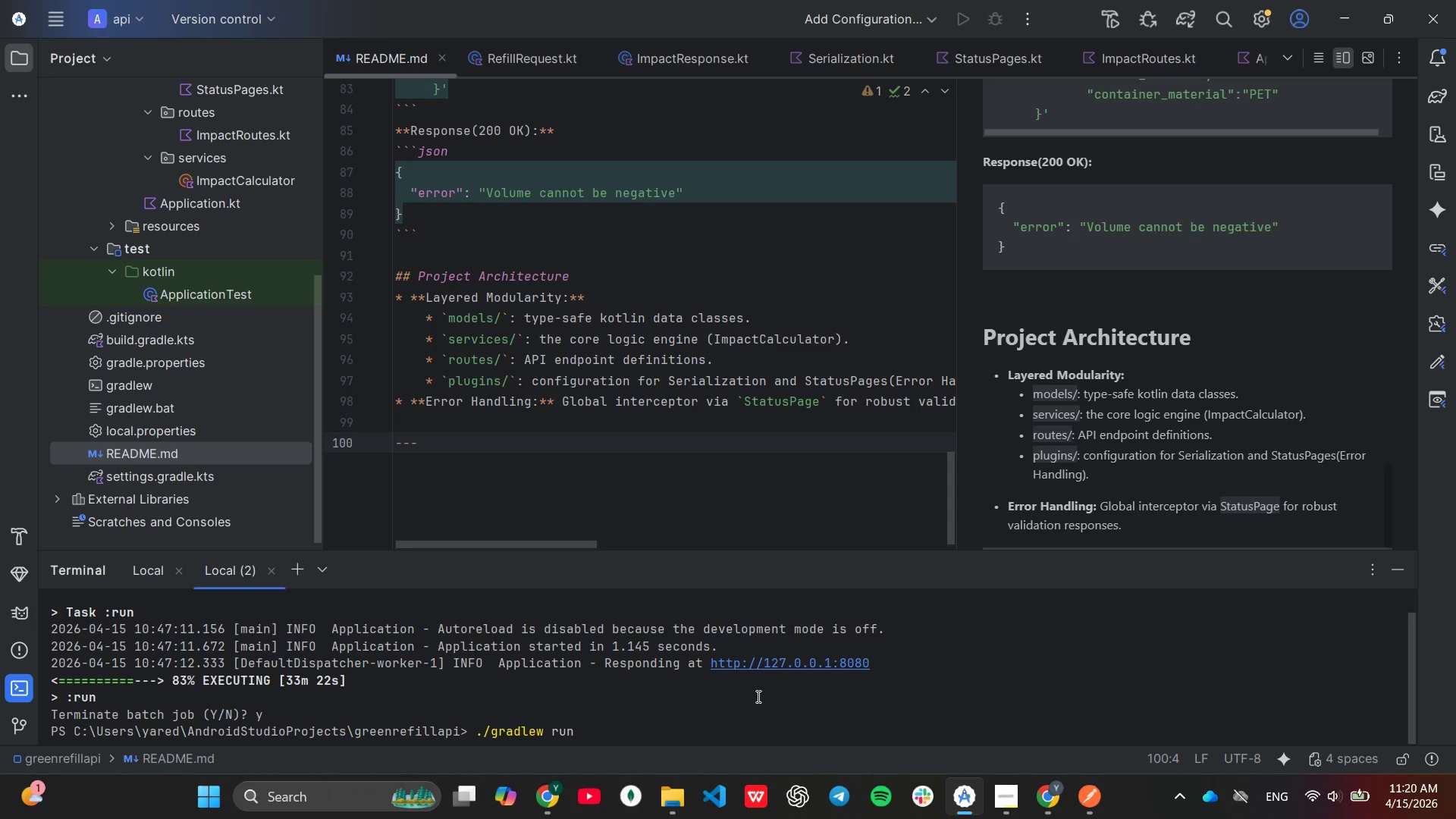 
key(Backspace)
key(Backspace)
key(Backspace)
type(clean)
 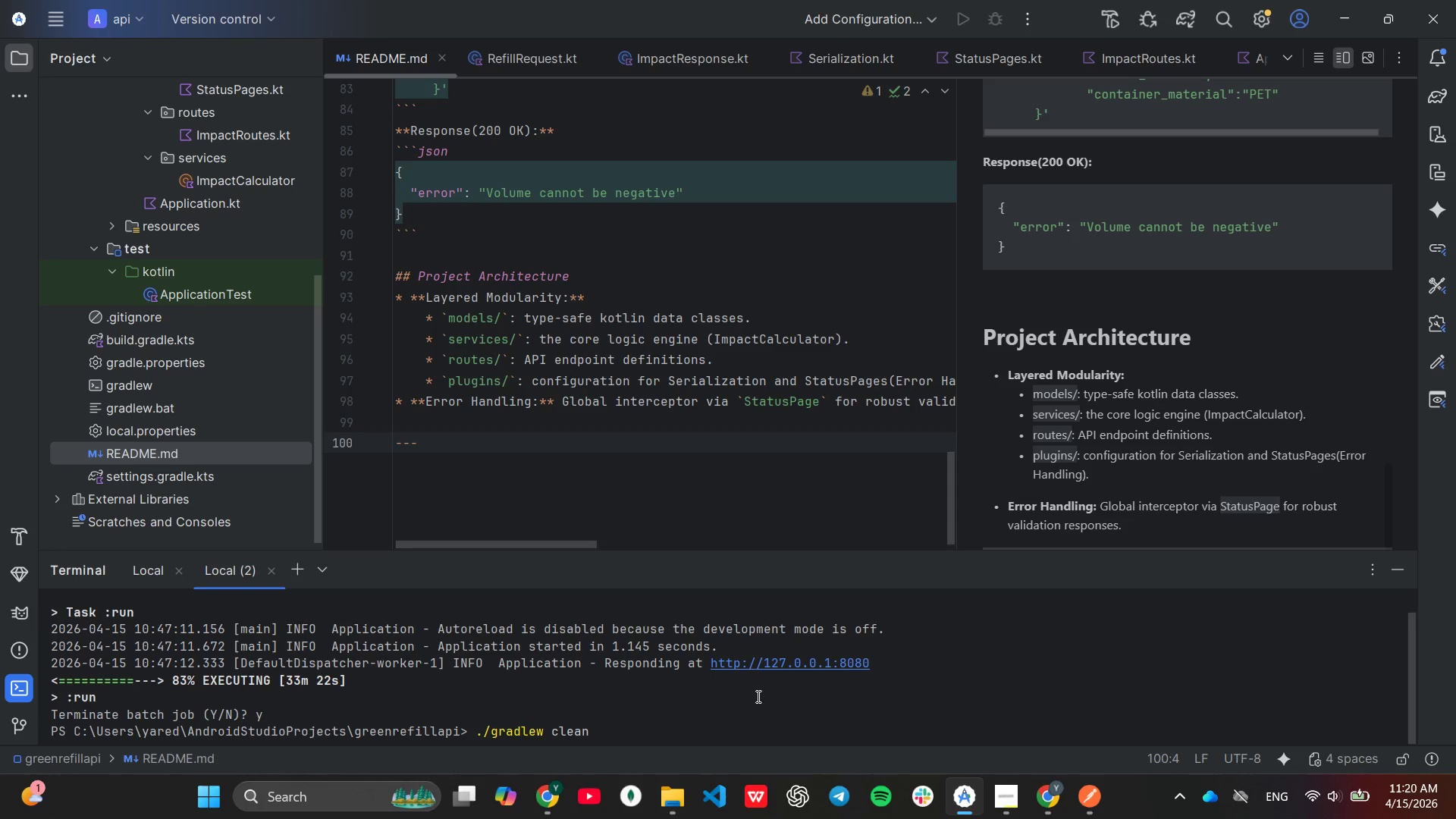 
key(Enter)
 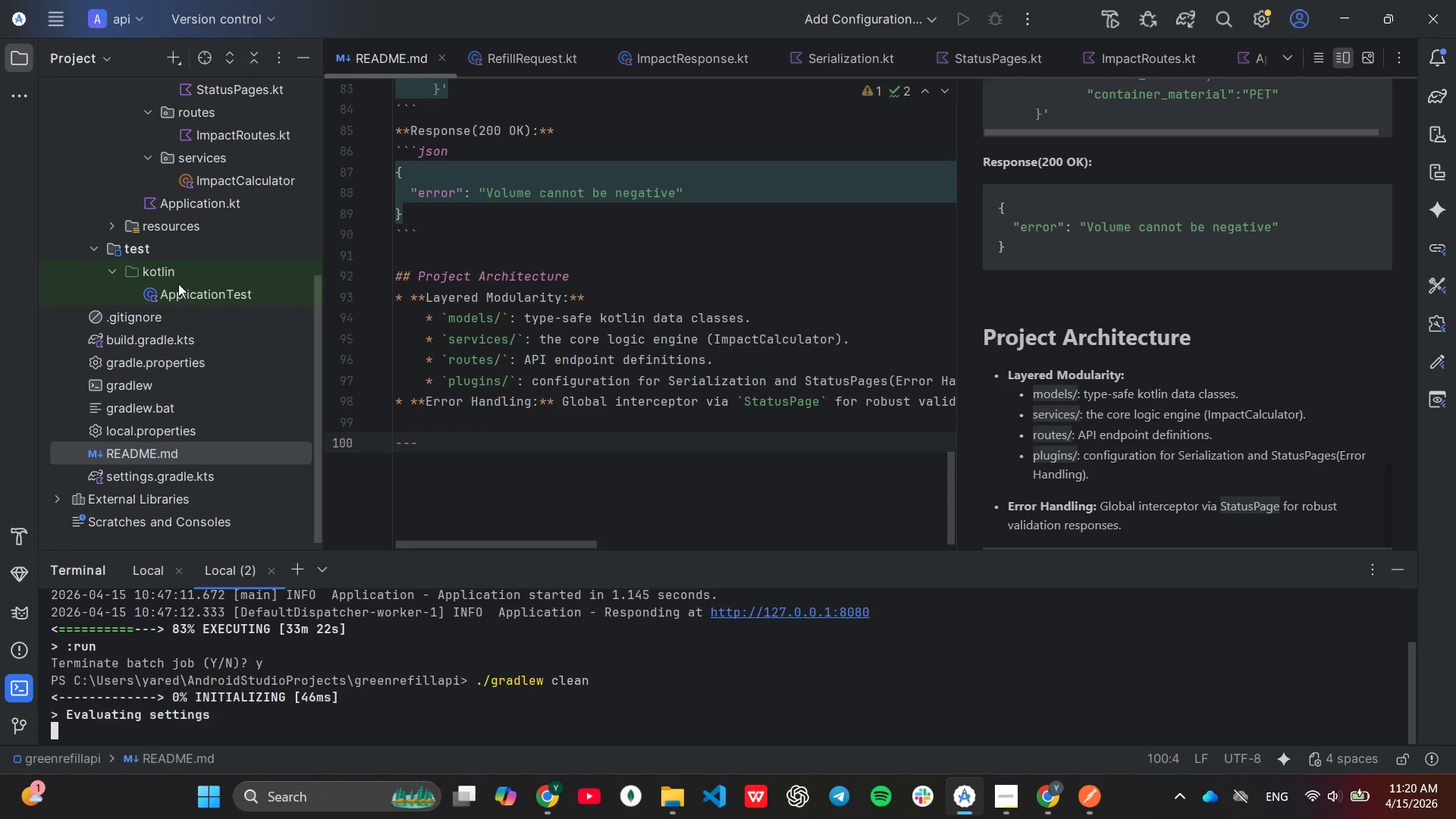 
scroll: coordinate [184, 318], scroll_direction: up, amount: 6.0
 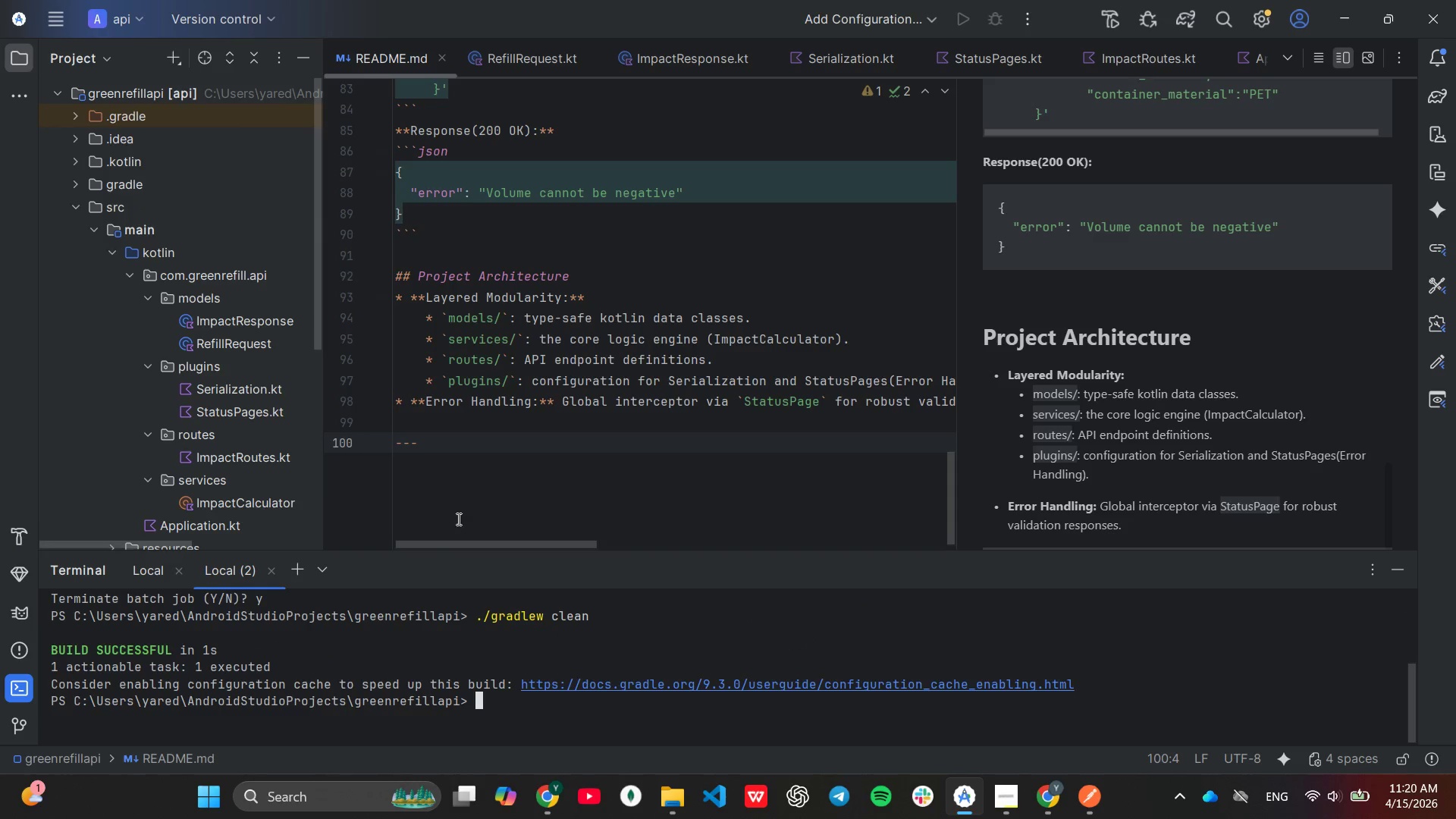 